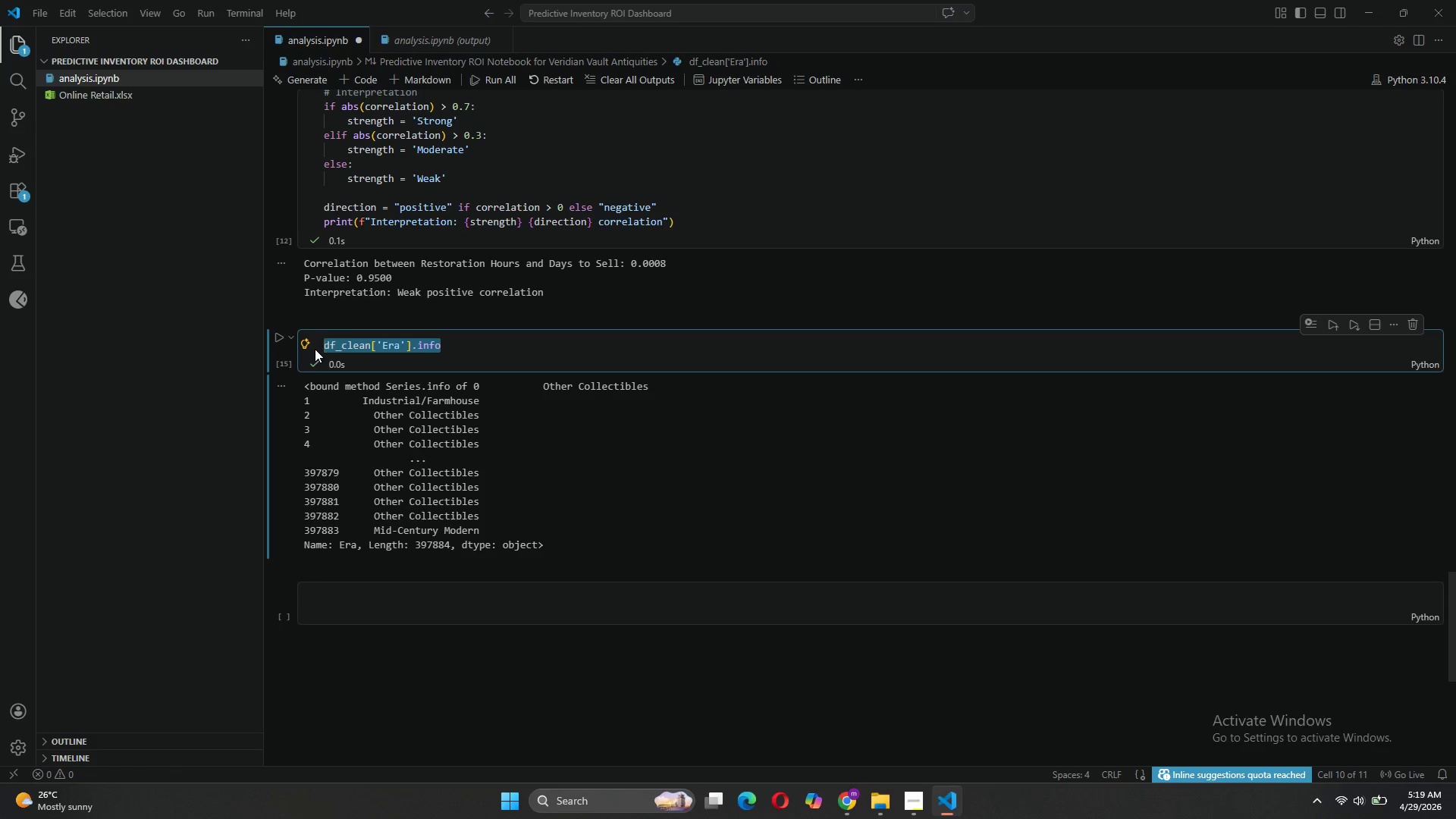 
key(Backspace)
 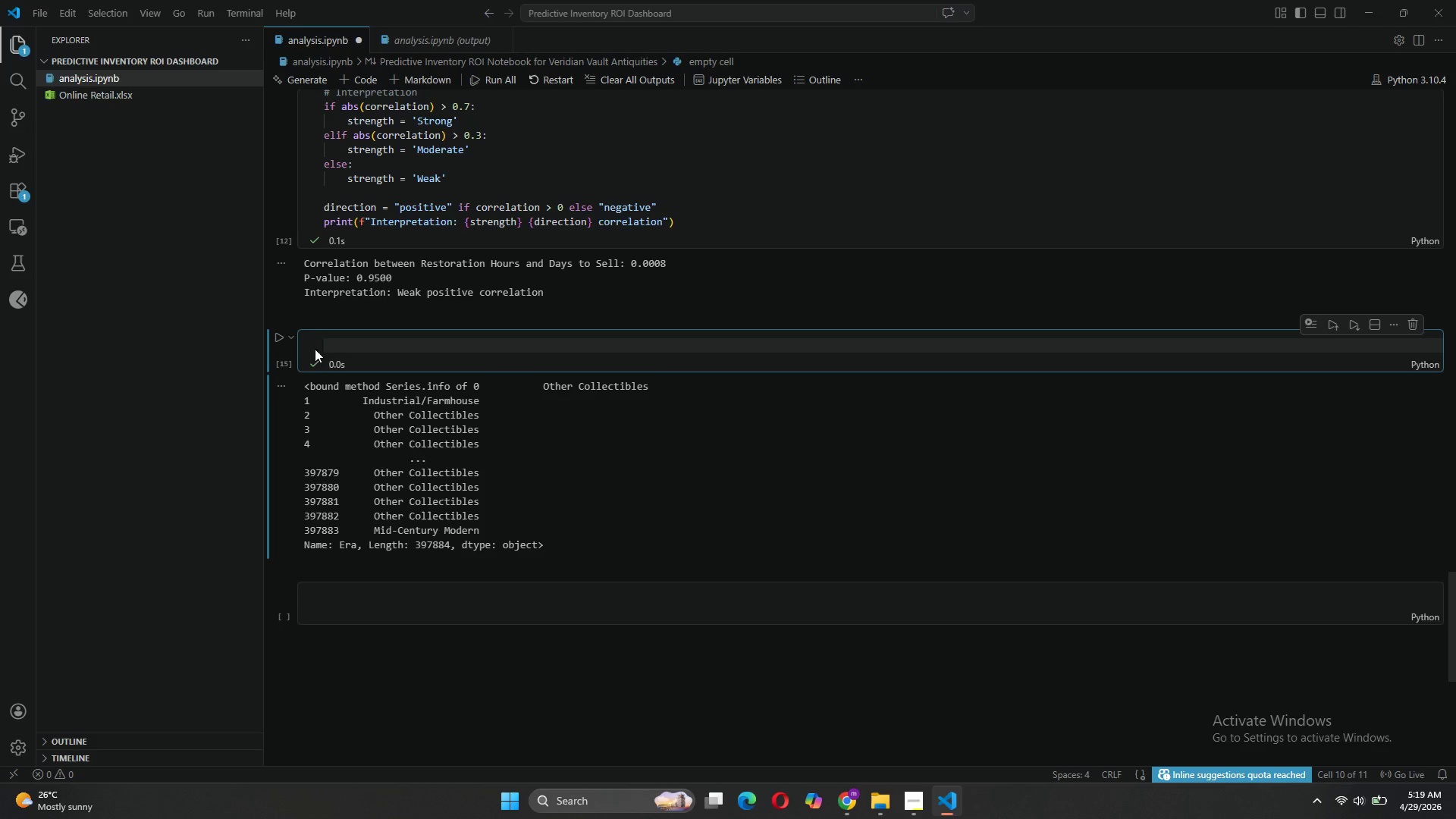 